 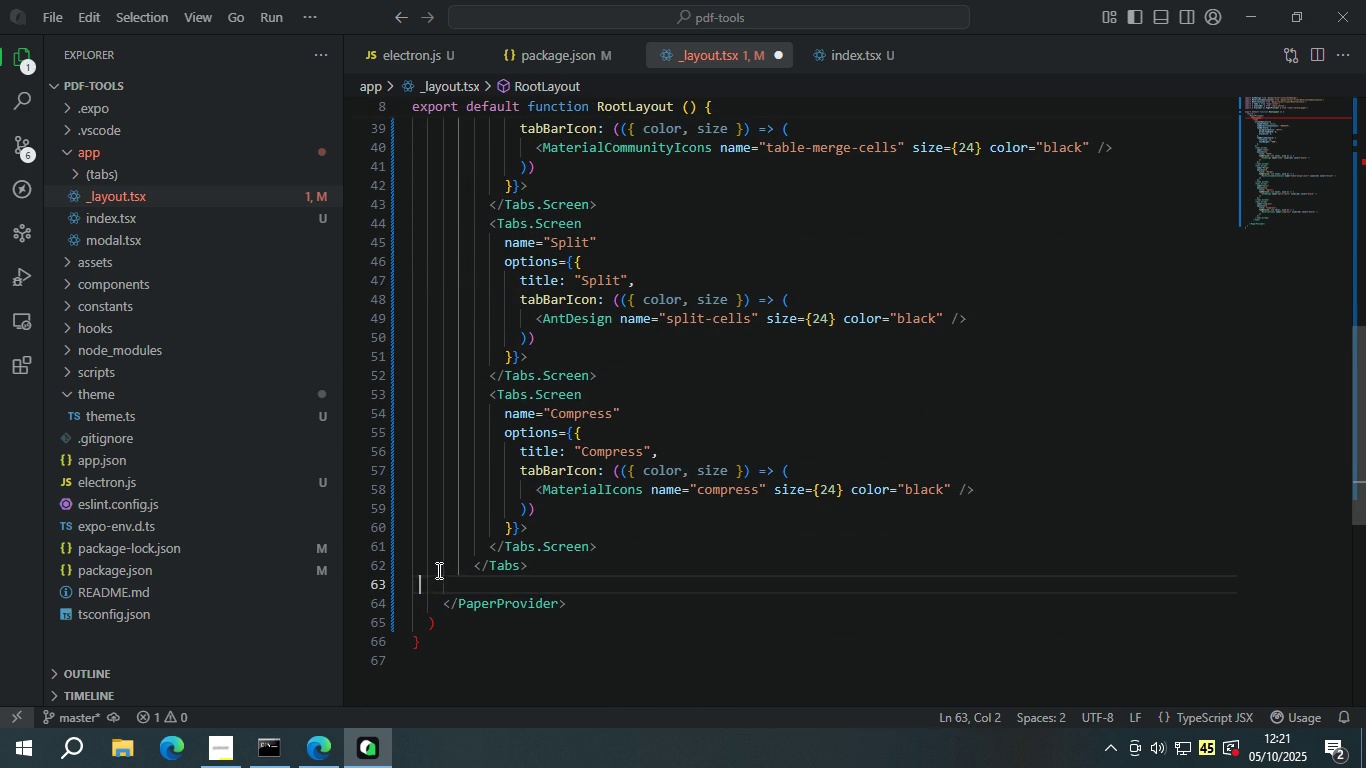 
key(Backspace)
 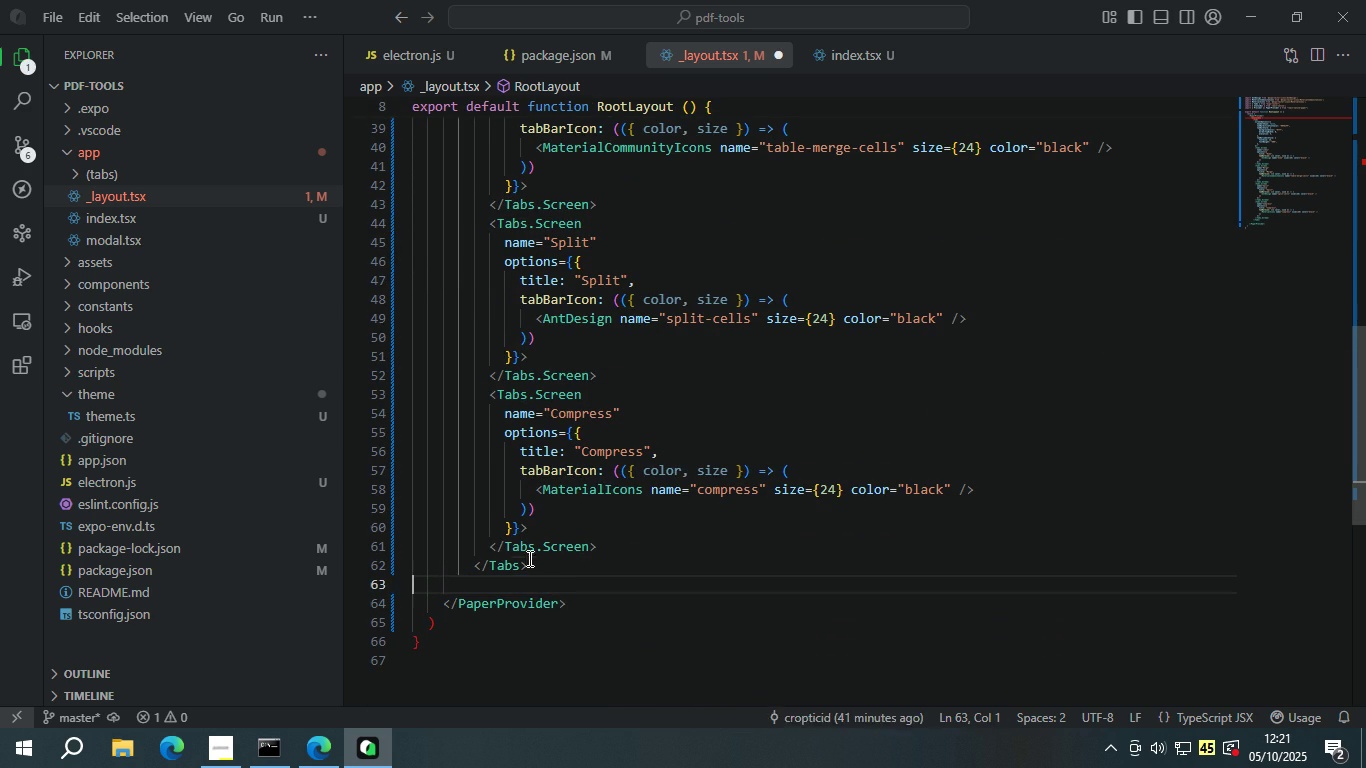 
key(Backspace)
 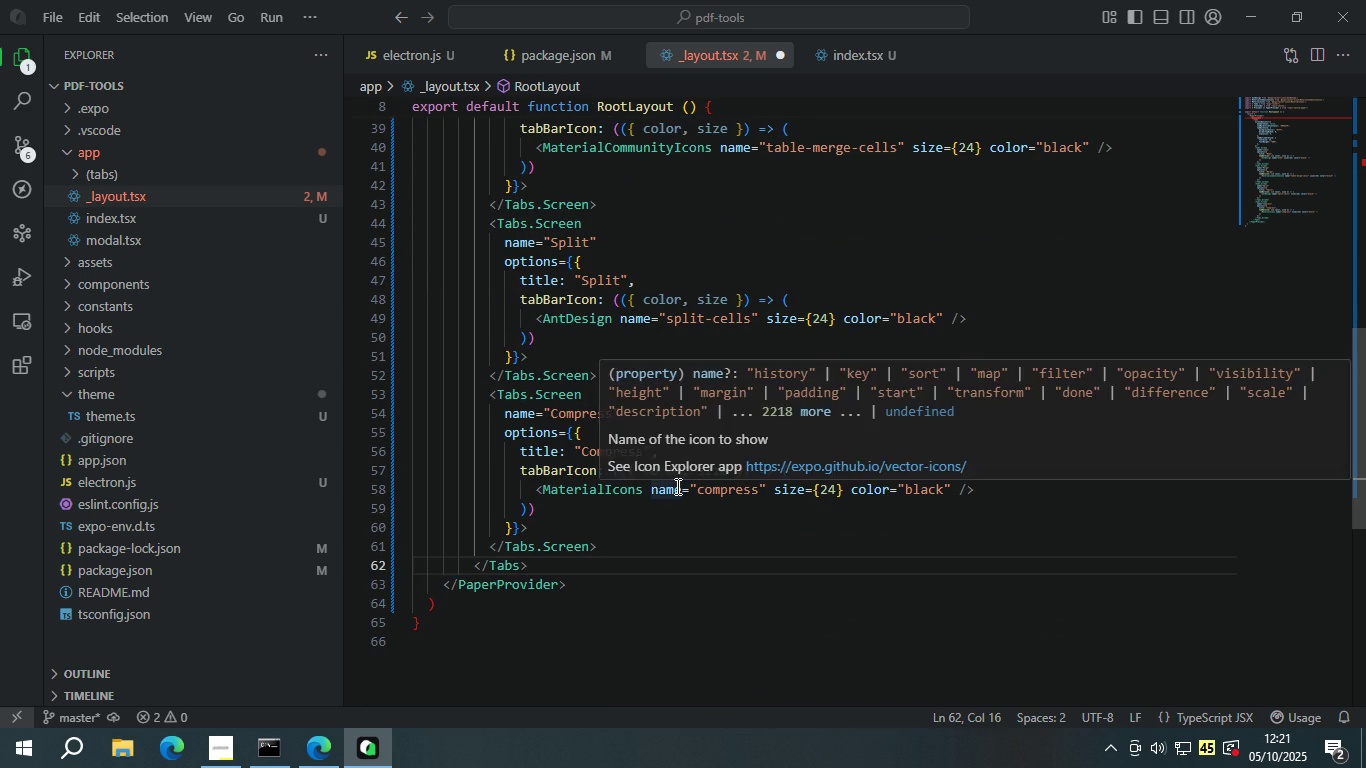 
key(Control+ControlLeft)
 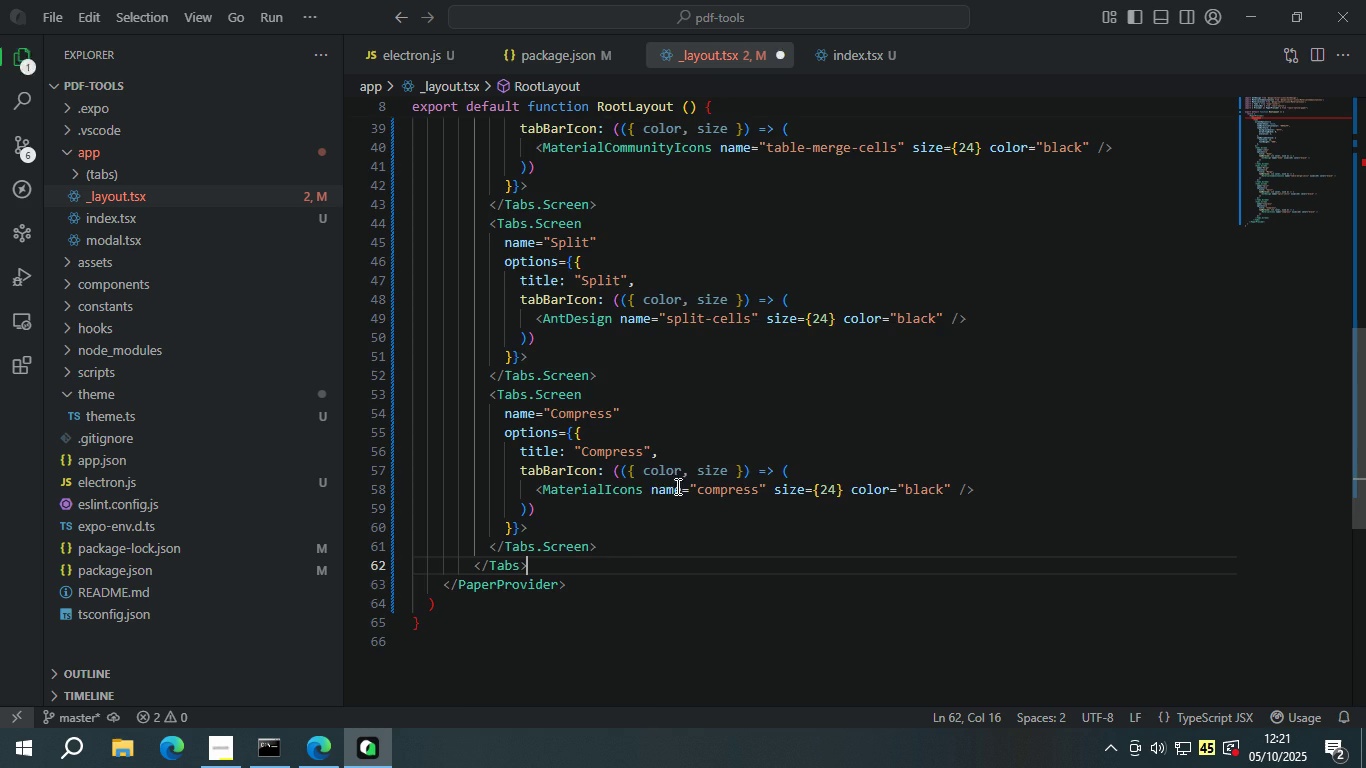 
key(Control+S)
 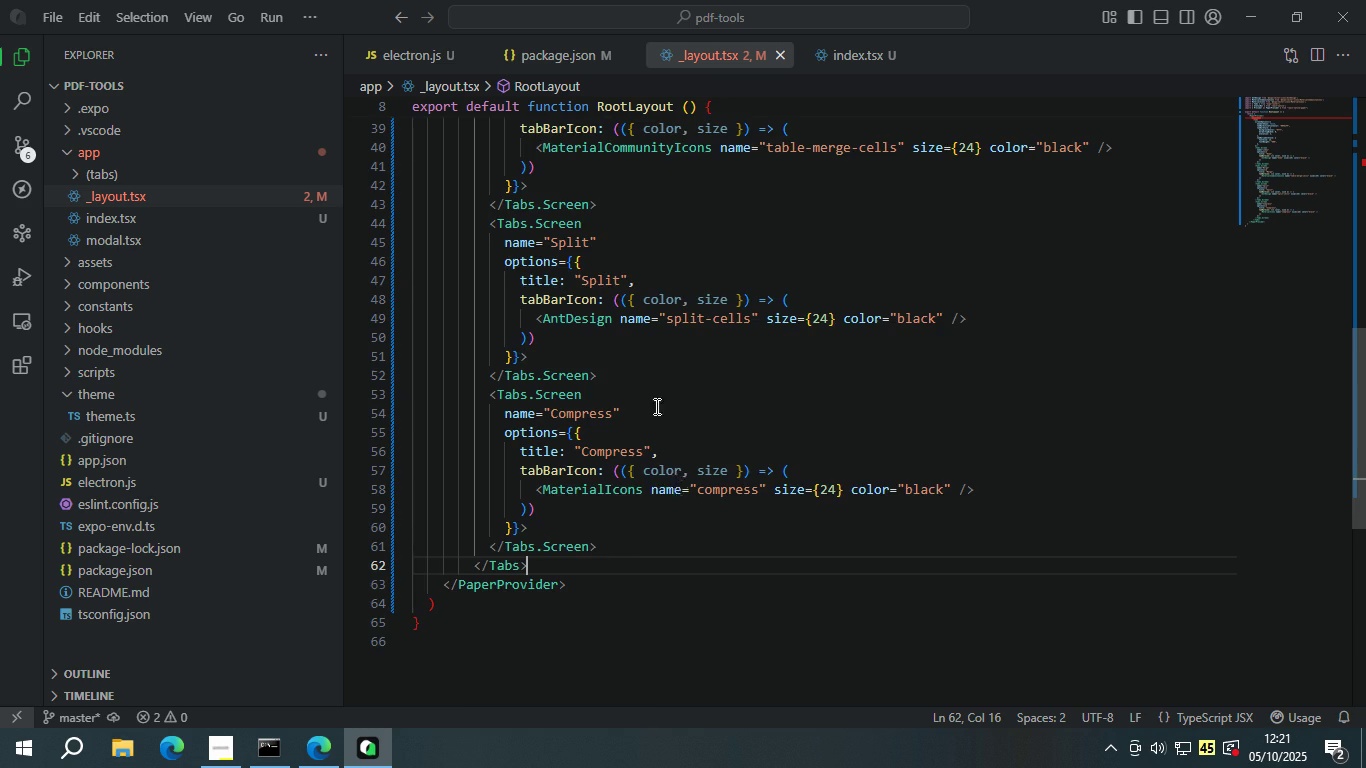 
scroll: coordinate [646, 376], scroll_direction: up, amount: 16.0
 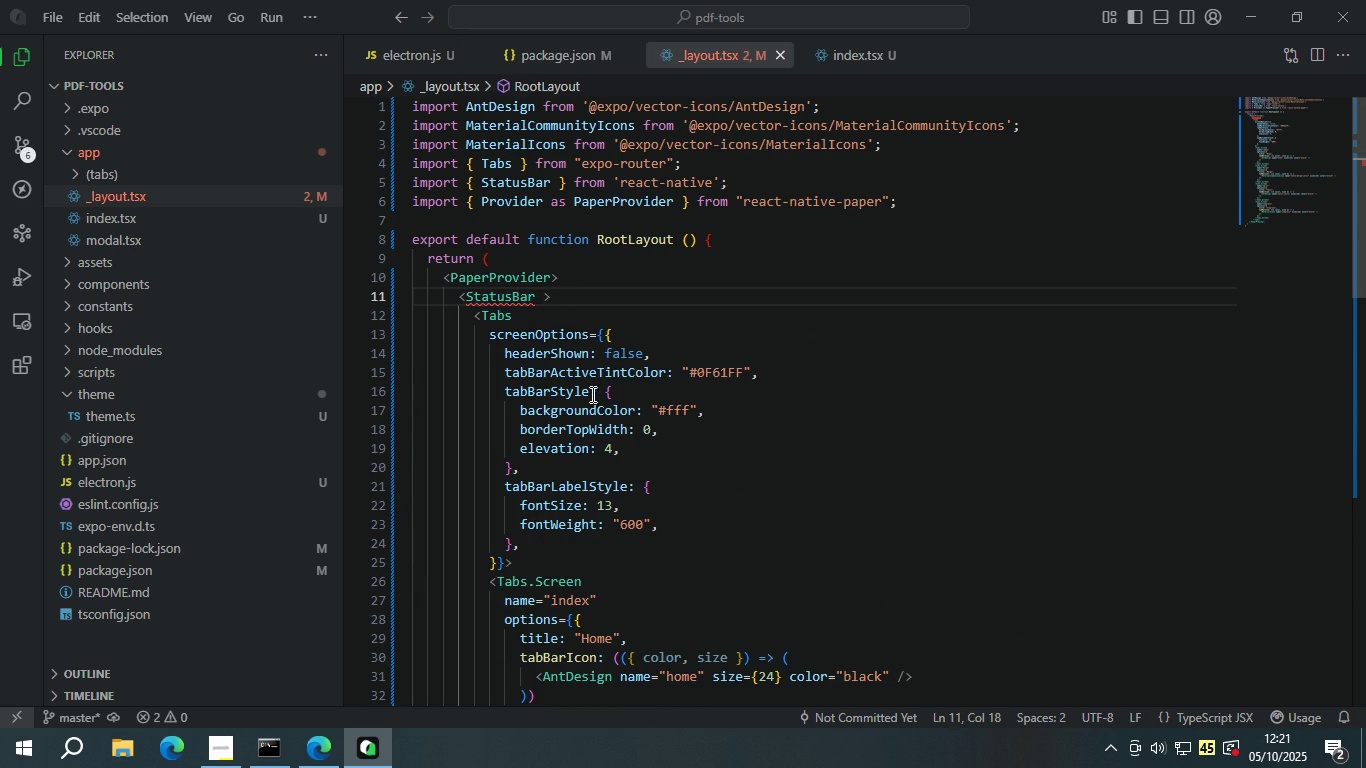 
key(S)
 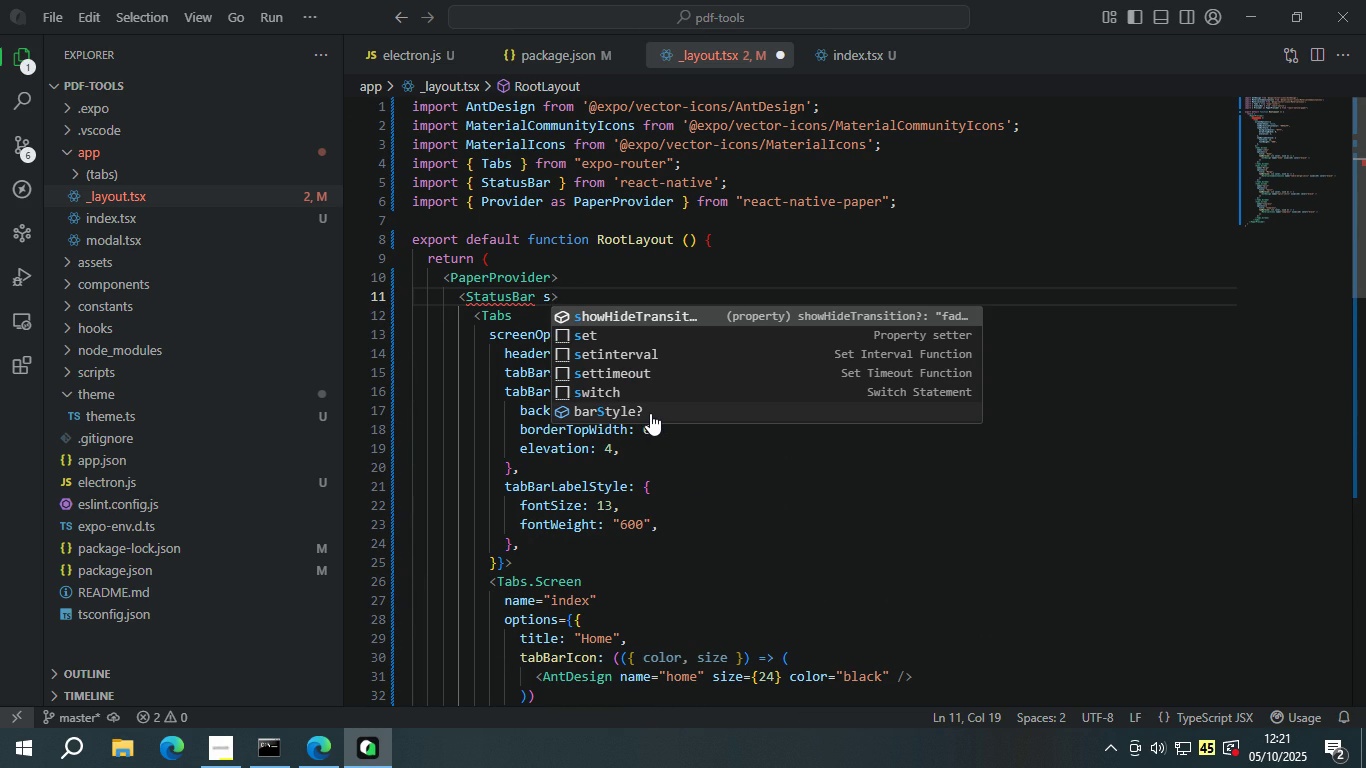 
left_click([742, 215])